 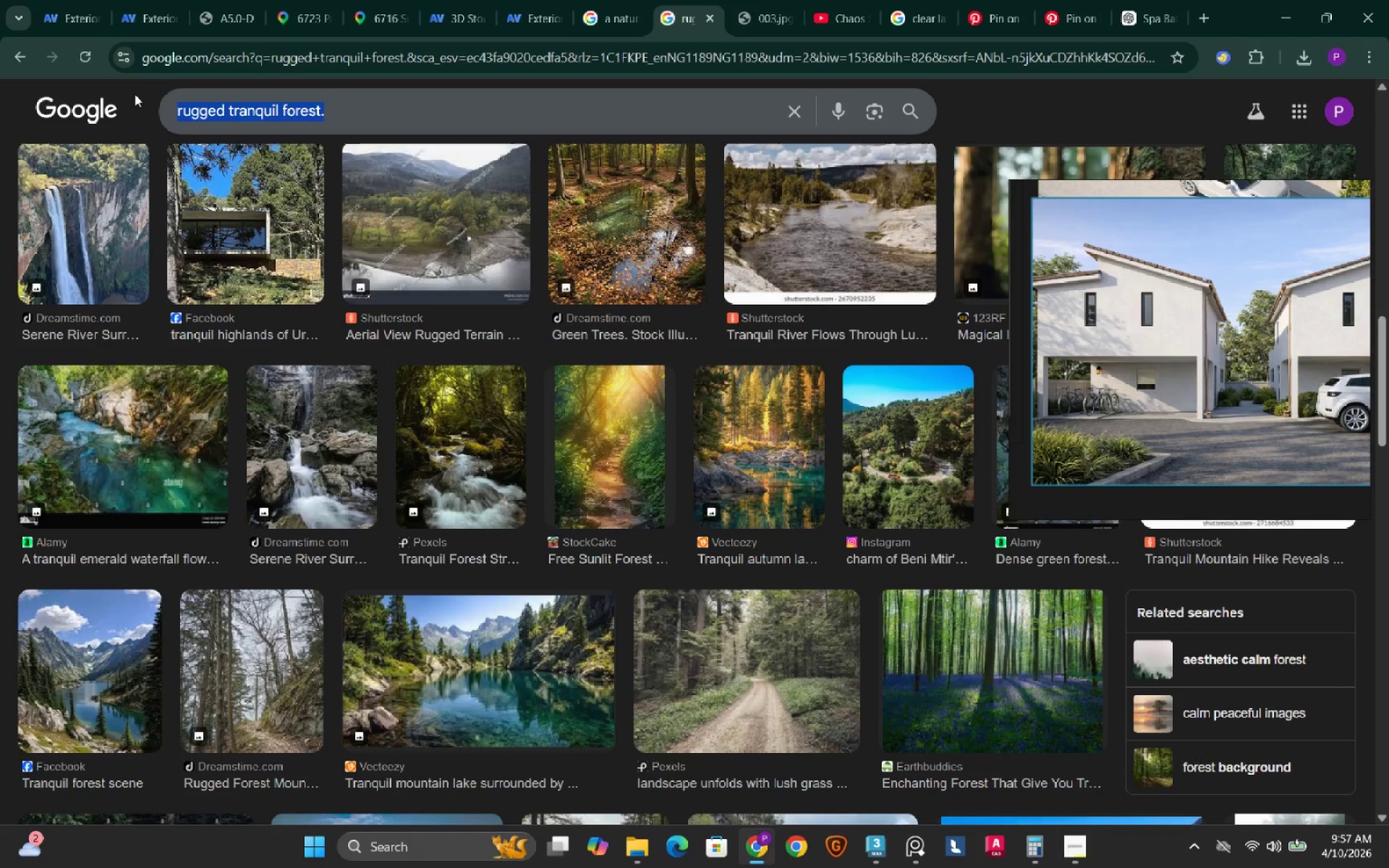 
key(Control+V)
 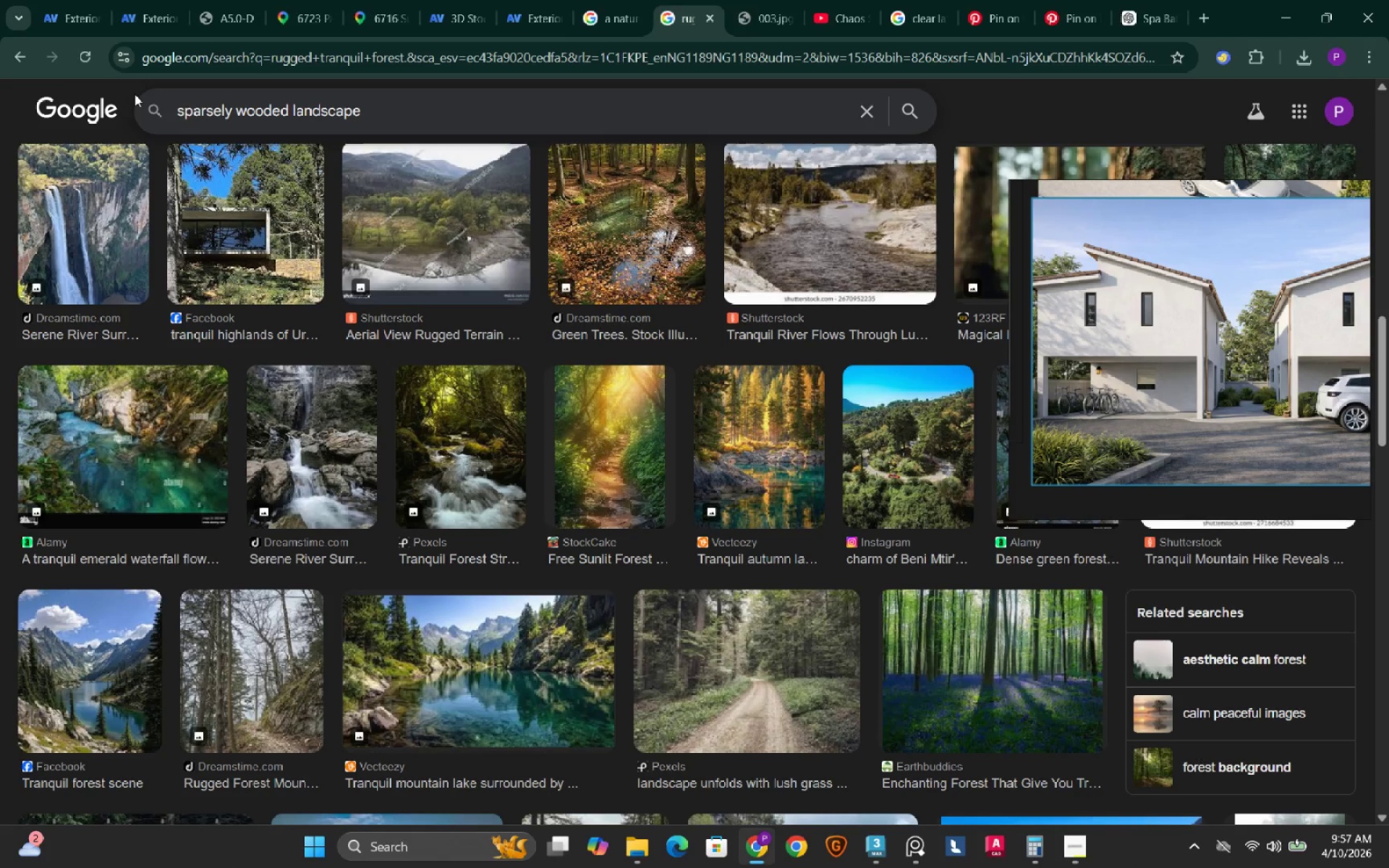 
key(Enter)
 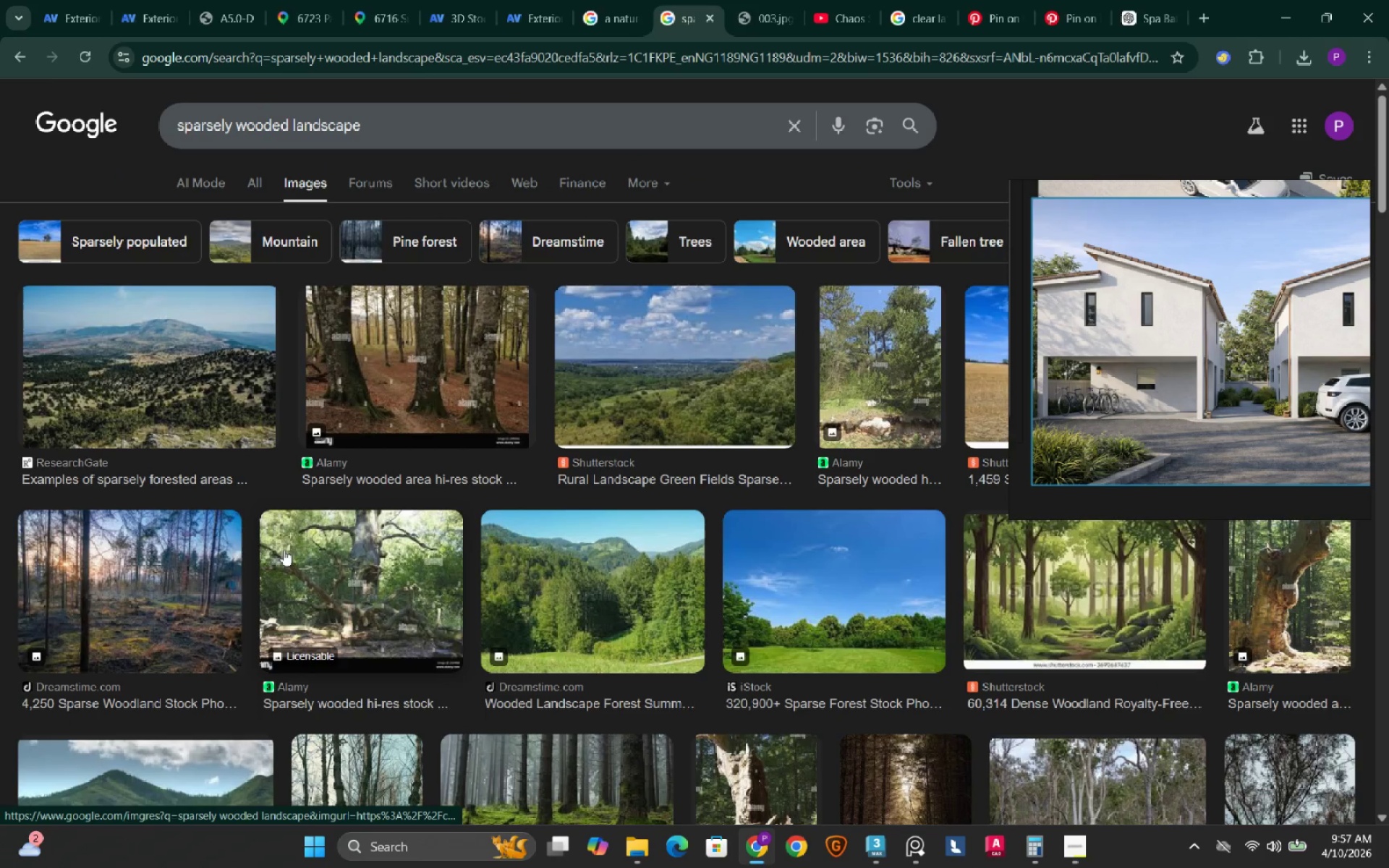 
wait(8.97)
 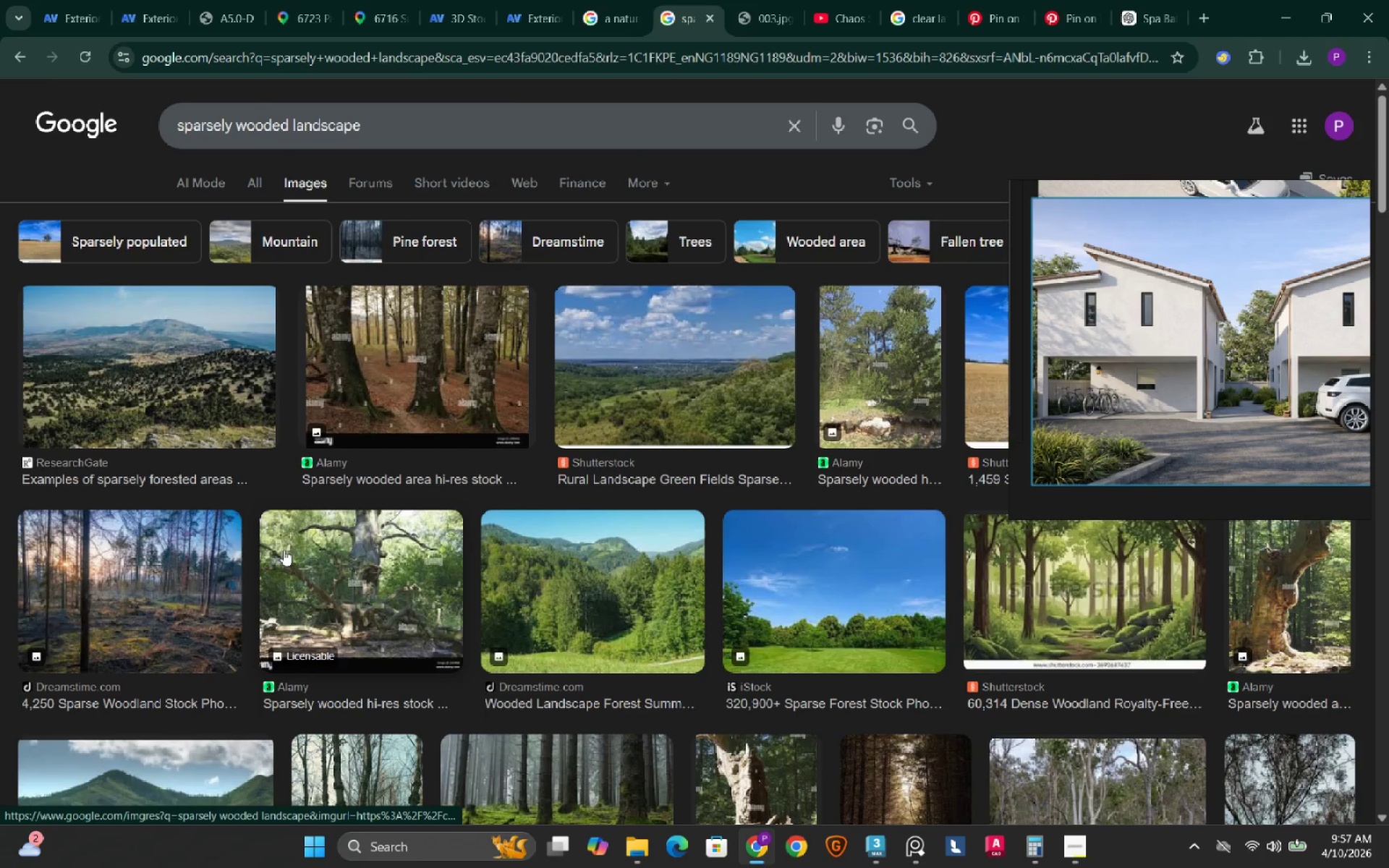 
scroll: coordinate [436, 433], scroll_direction: down, amount: 2.0
 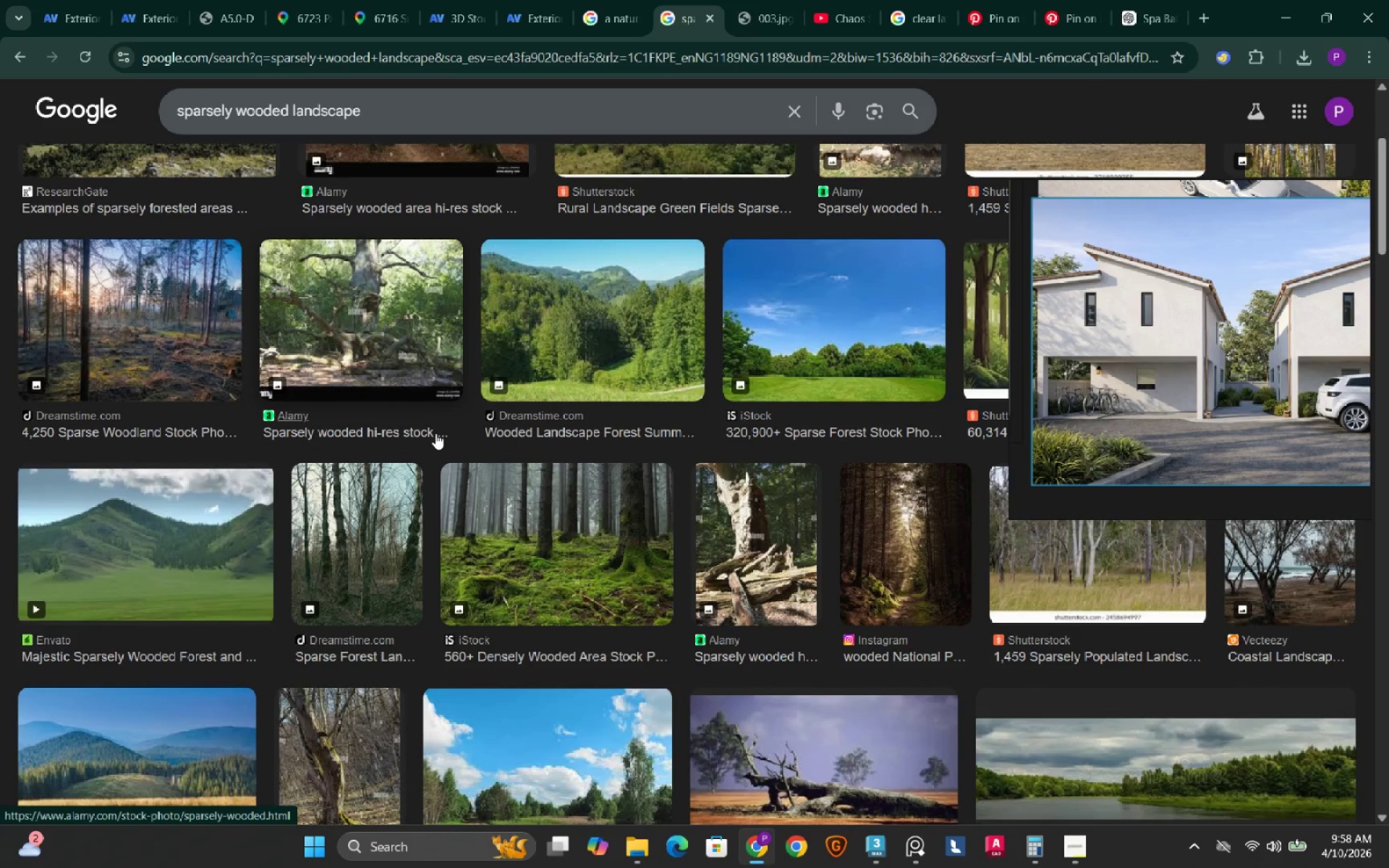 
scroll: coordinate [436, 433], scroll_direction: up, amount: 2.0
 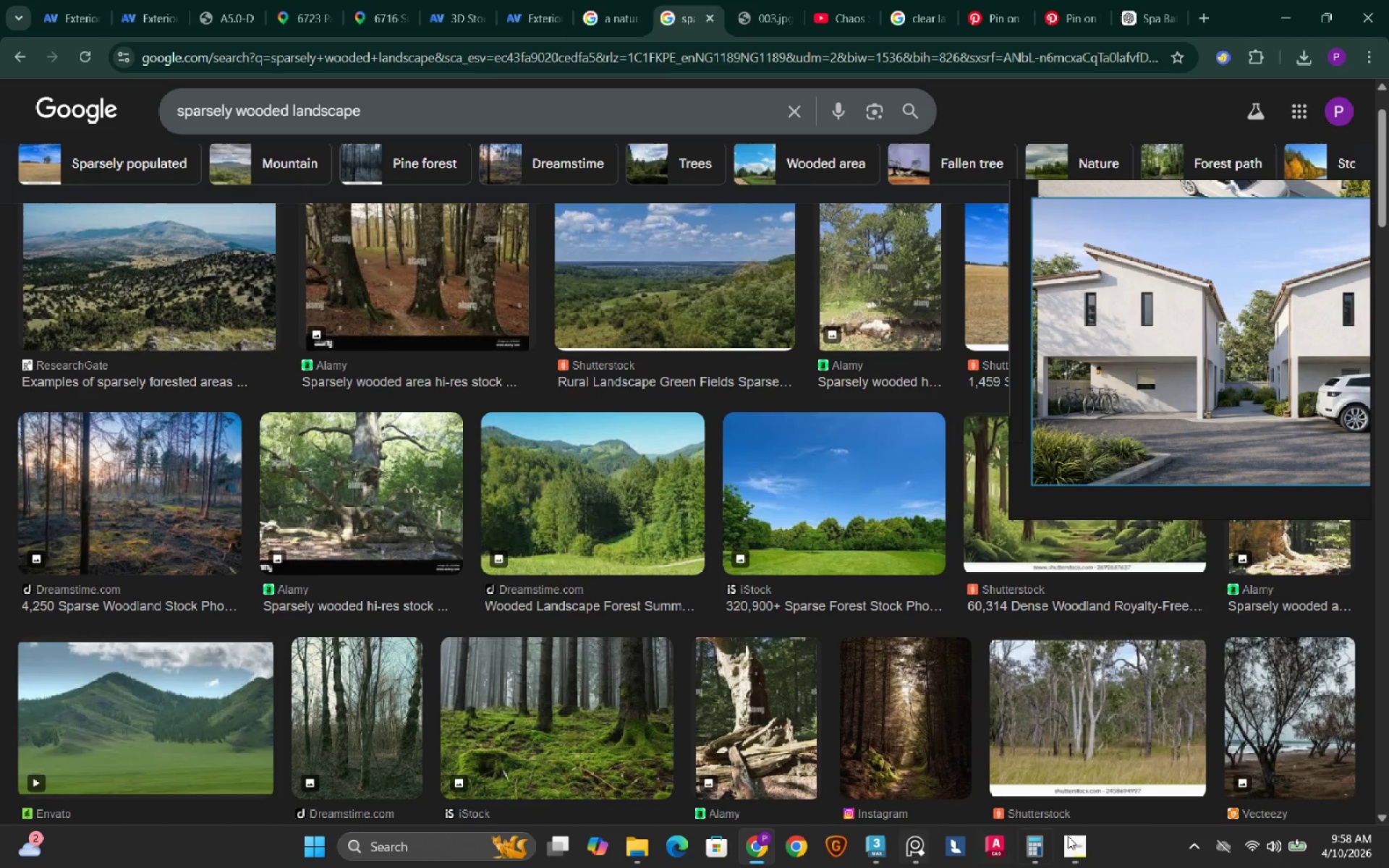 
left_click([1079, 850])